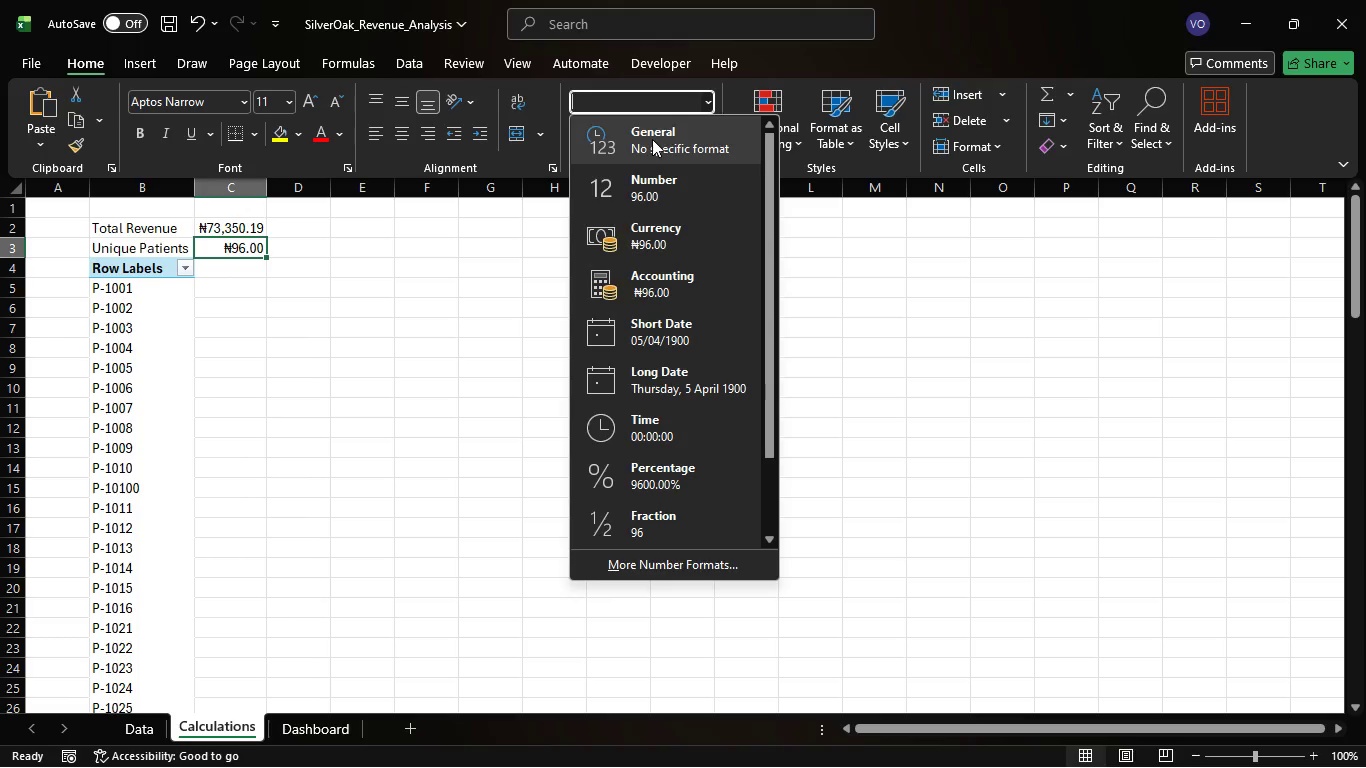 
double_click([652, 139])
 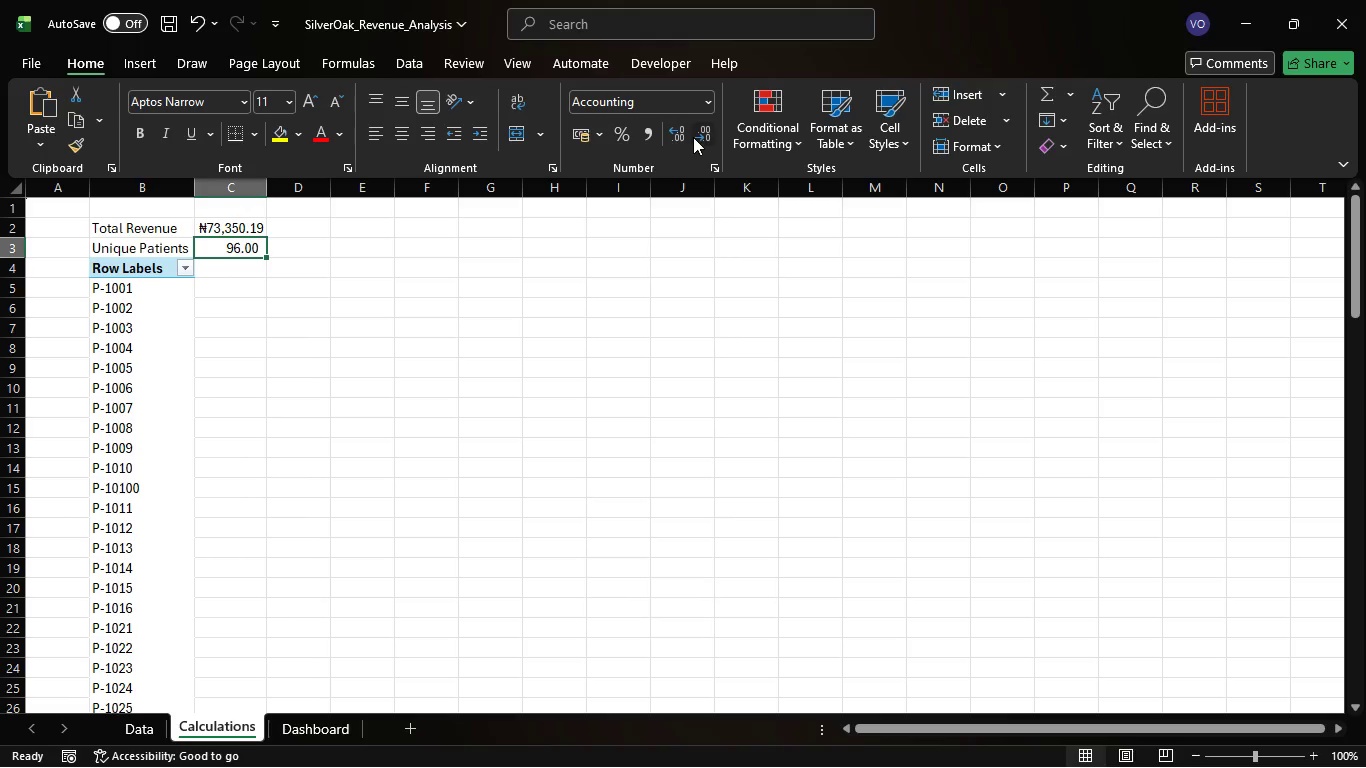 
left_click([693, 137])
 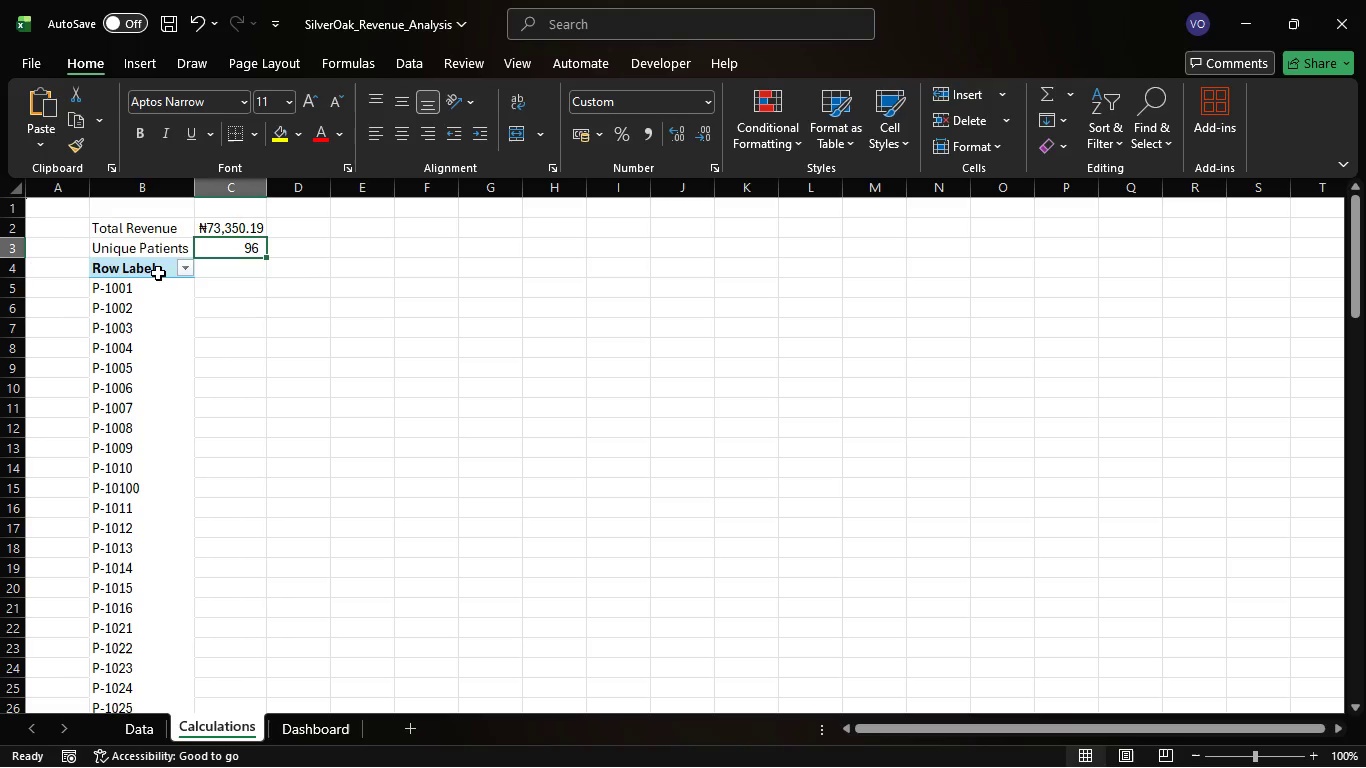 
left_click([158, 273])
 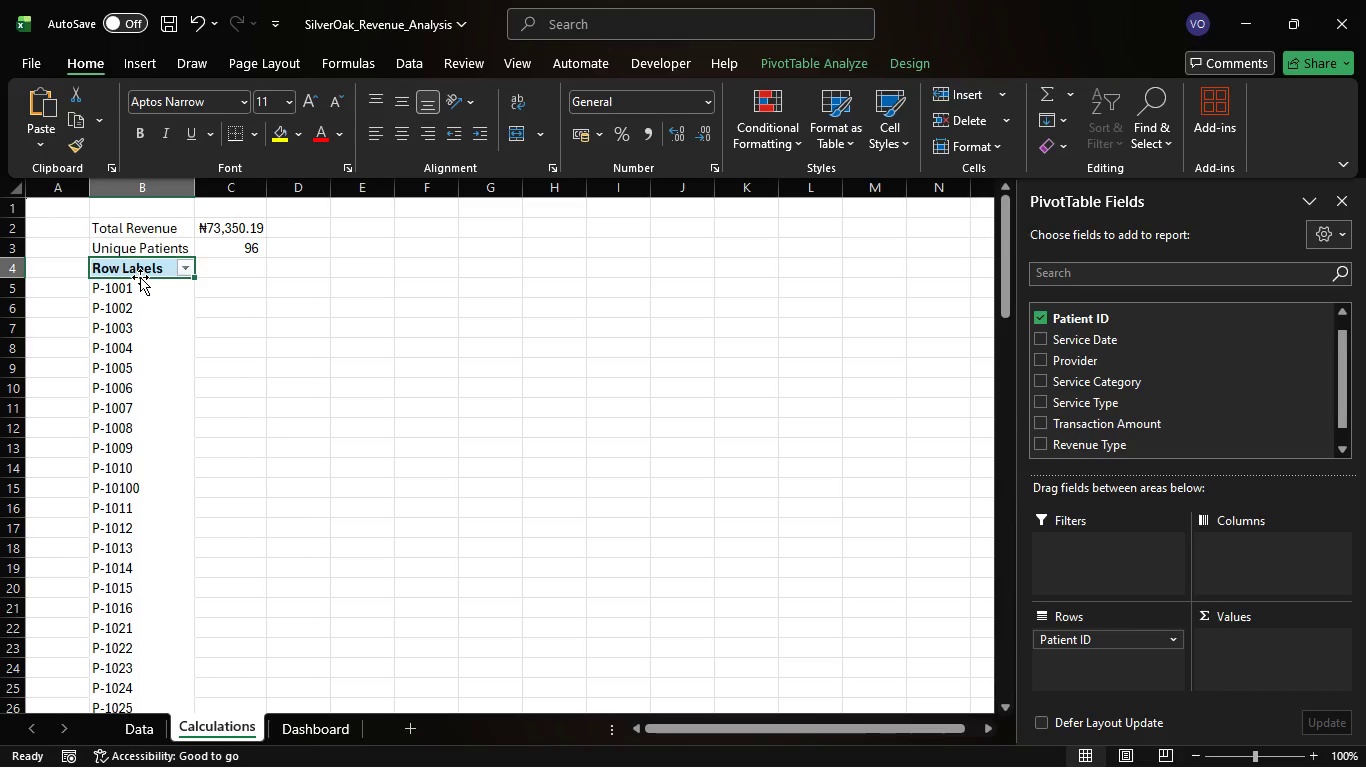 
wait(9.81)
 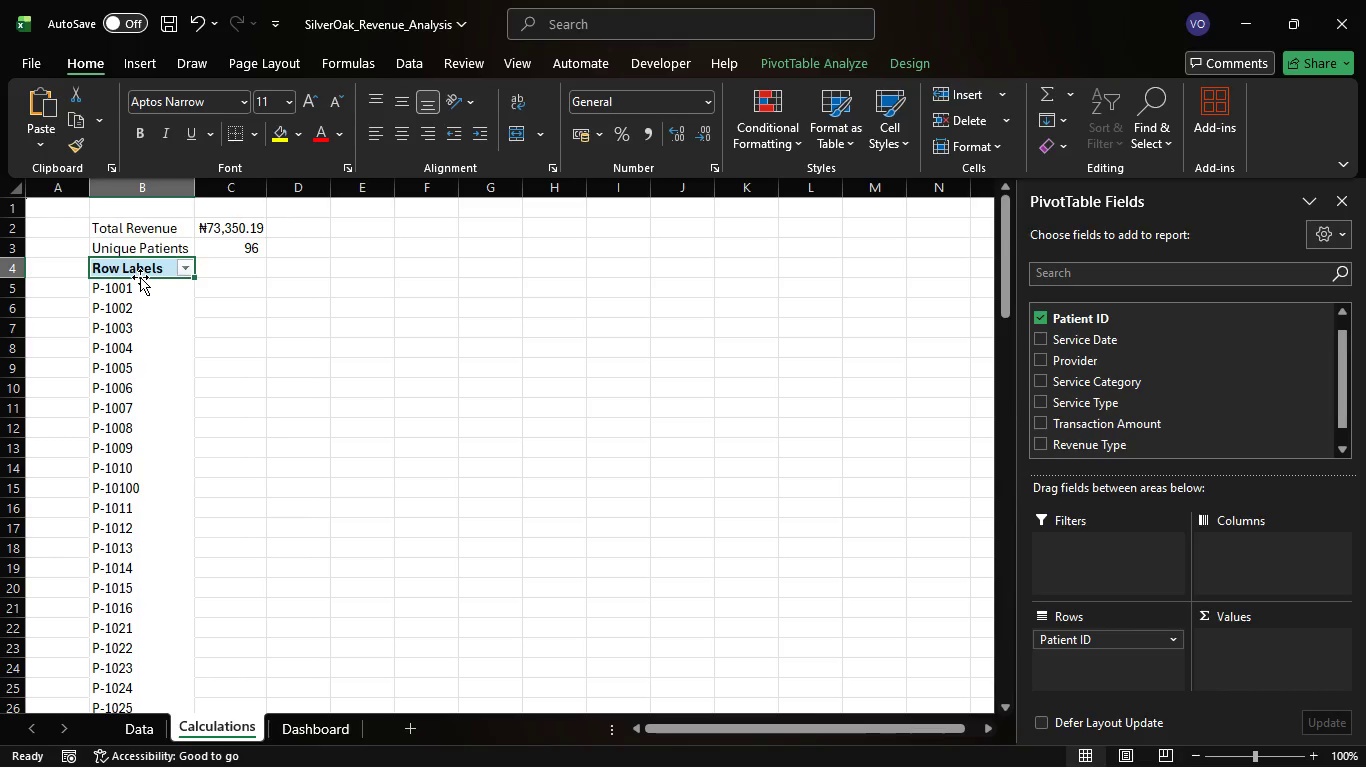 
hold_key(key=Backspace, duration=7.91)
 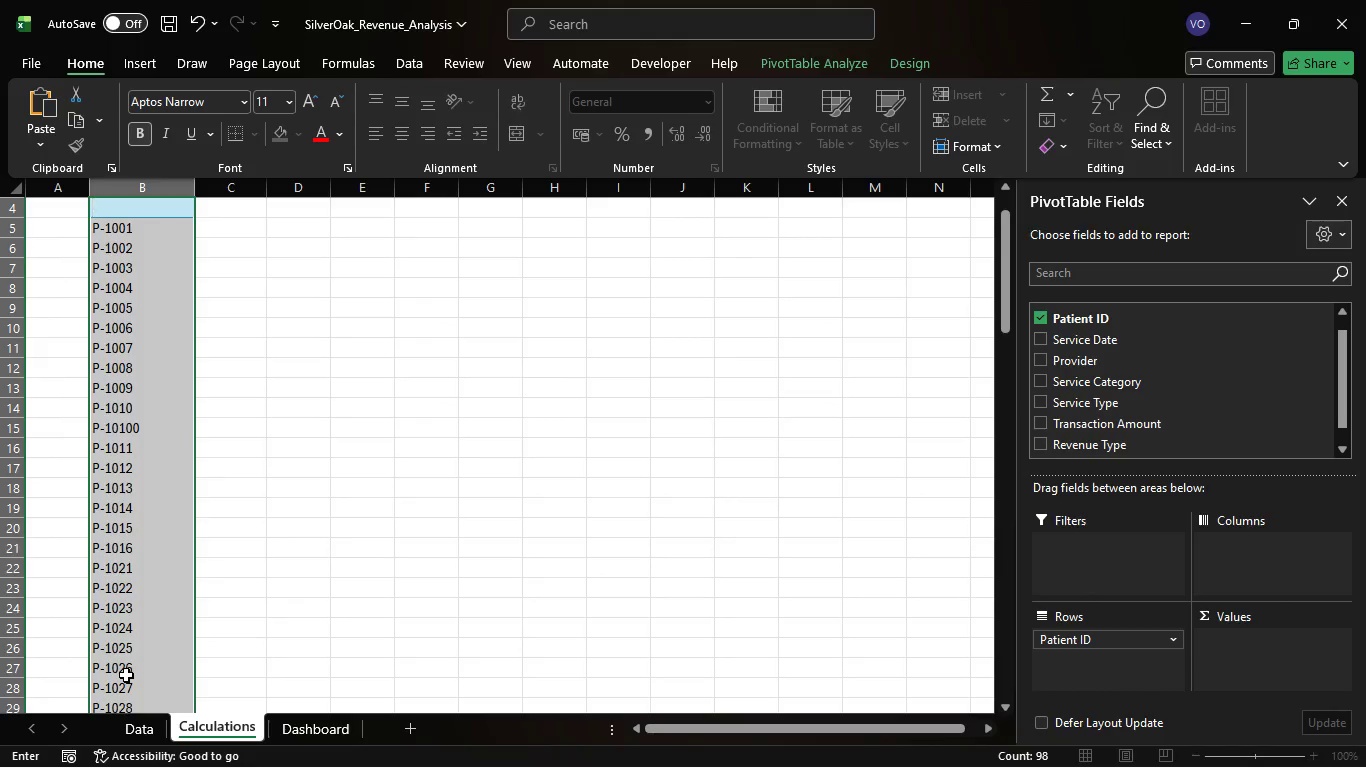 
left_click([241, 268])
 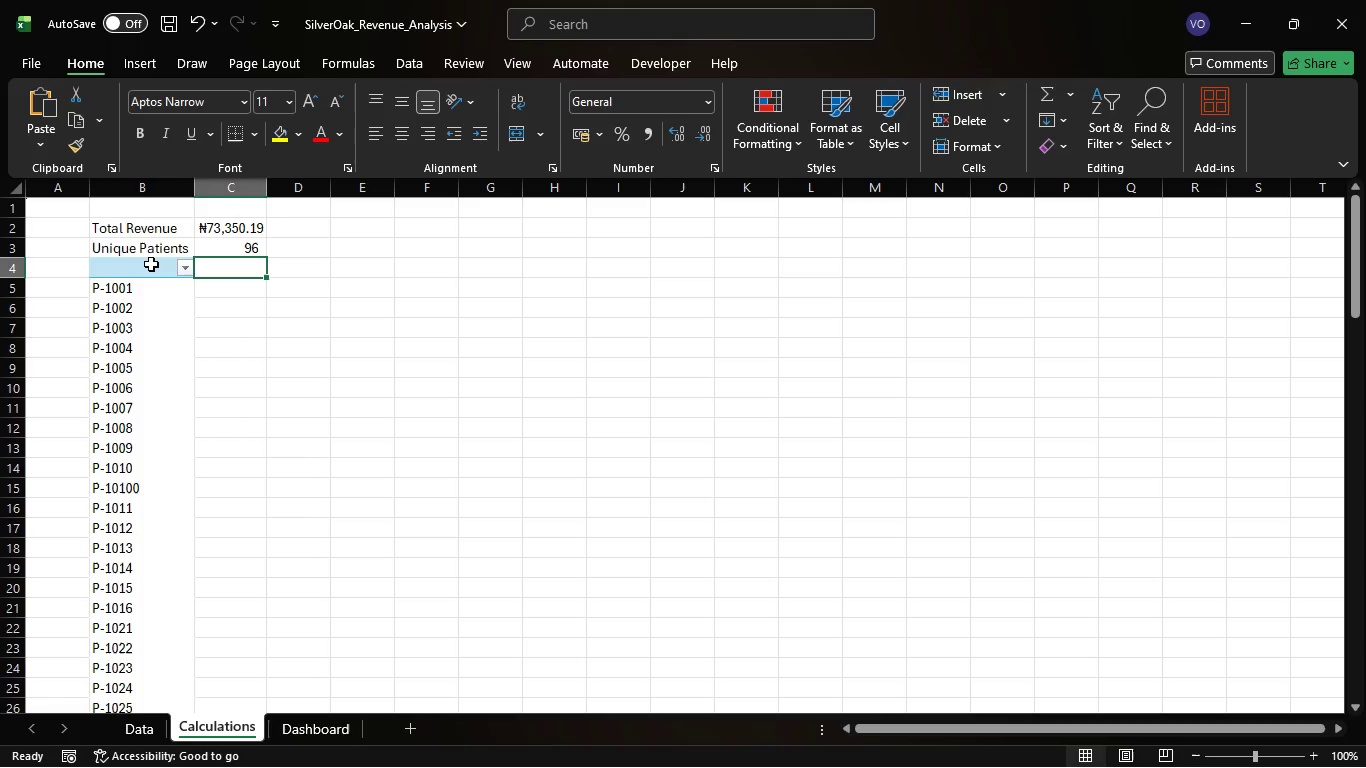 
left_click_drag(start_coordinate=[151, 264], to_coordinate=[126, 675])
 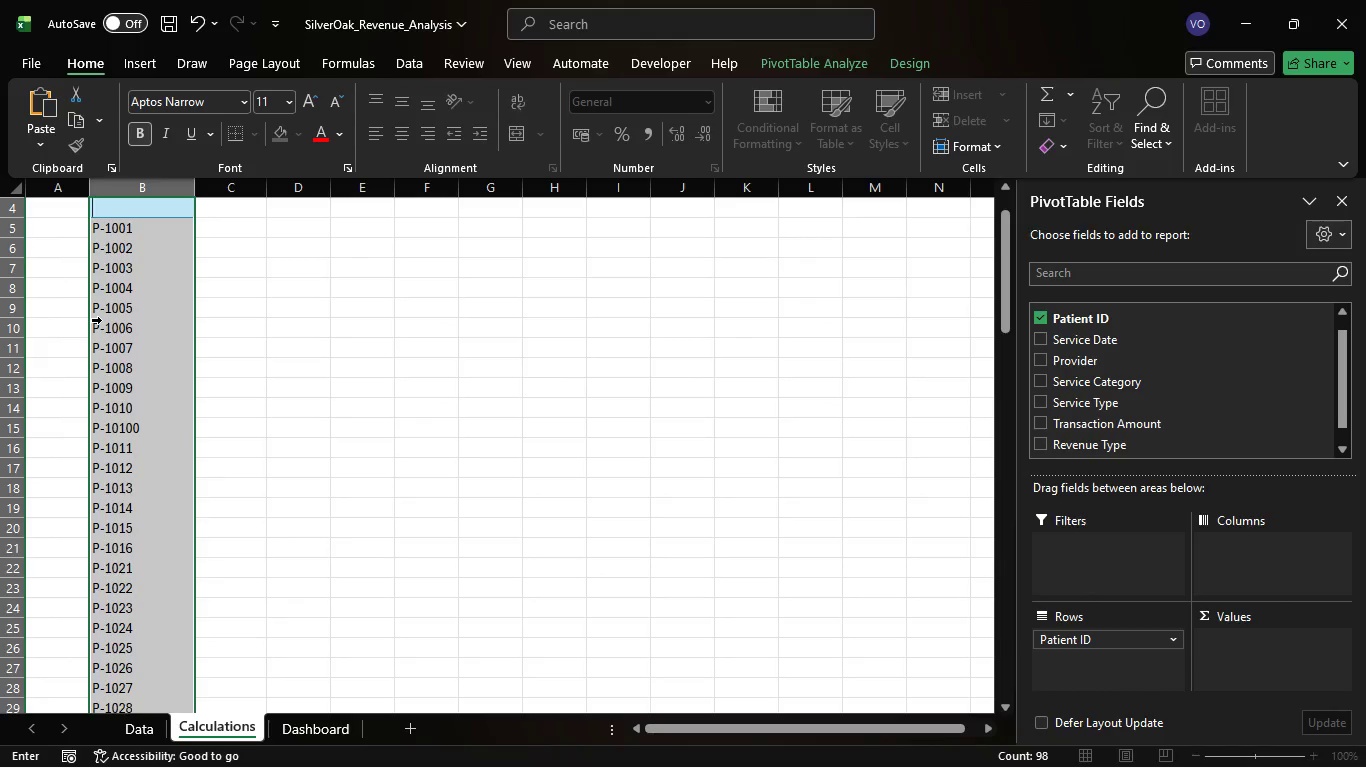 
wait(9.47)
 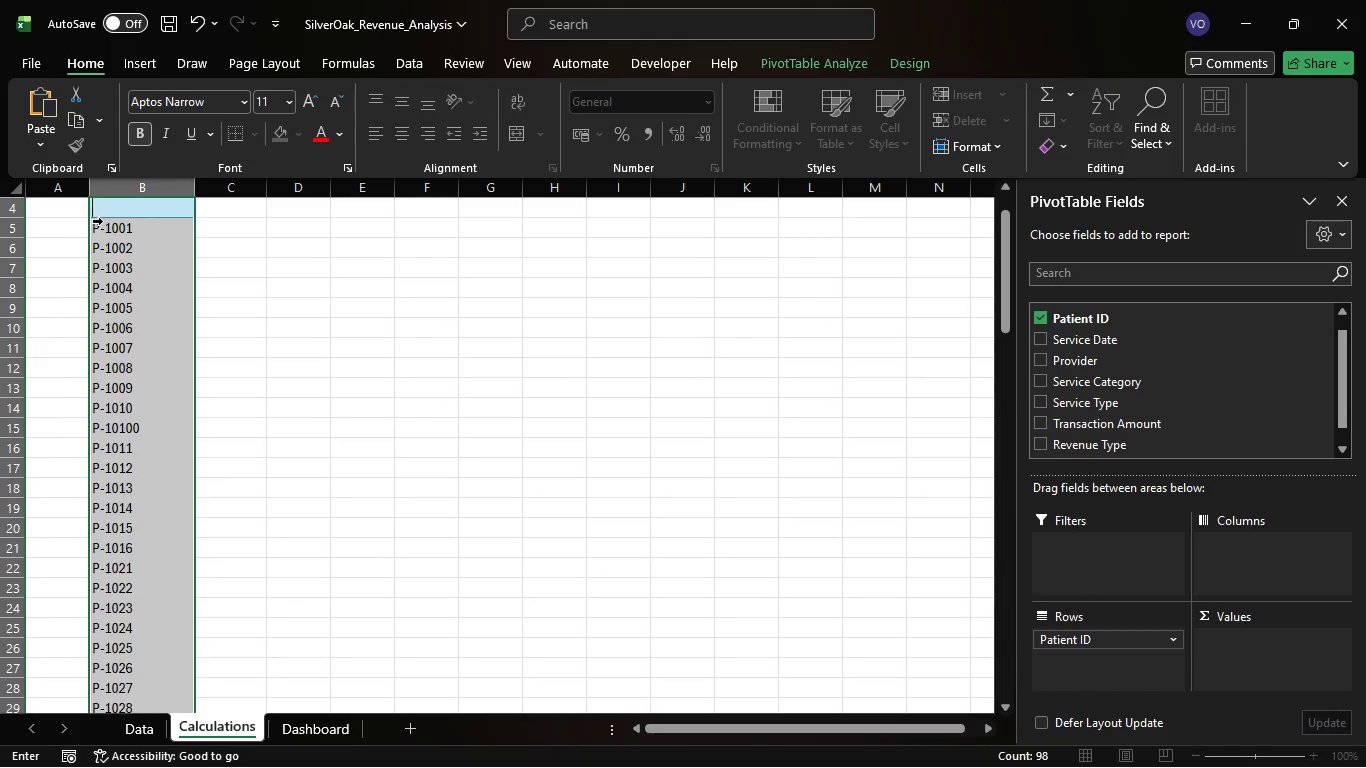 
key(Control+Z)
 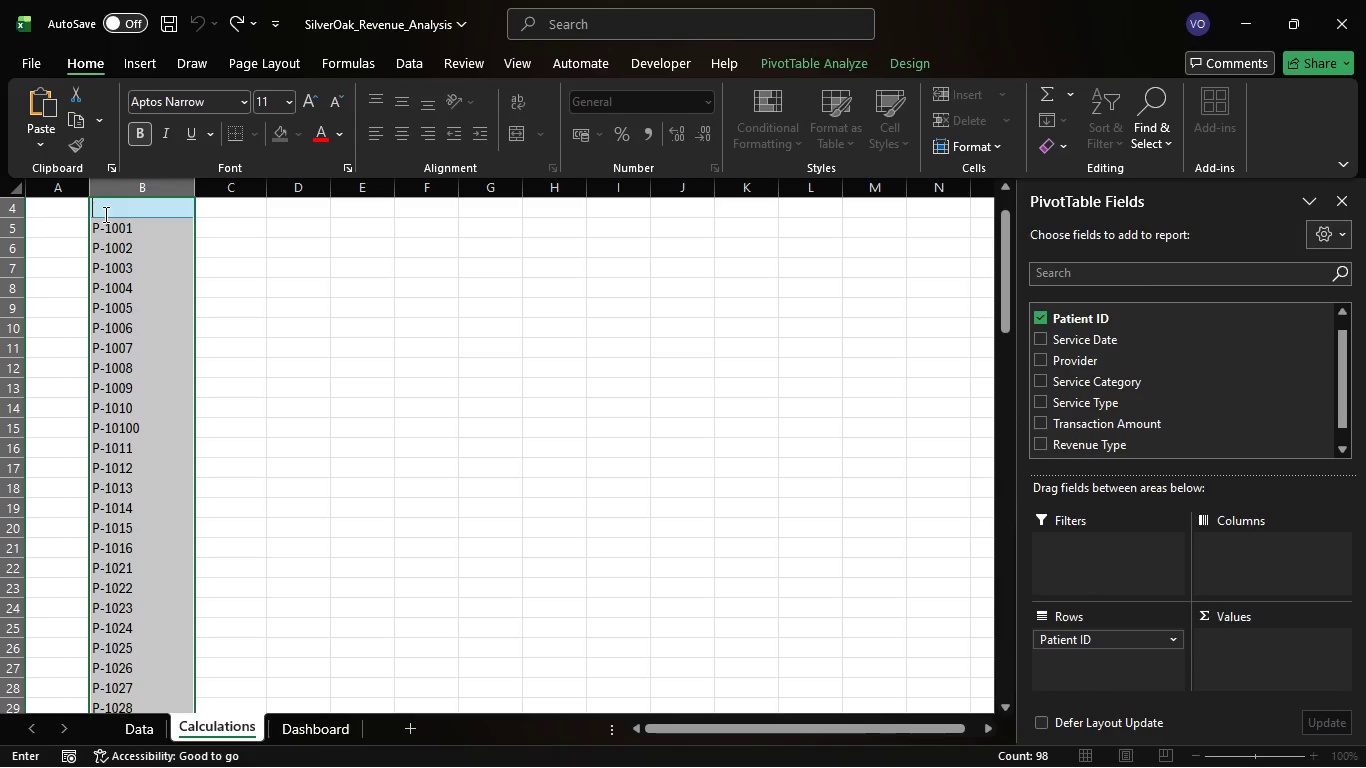 
hold_key(key=ControlLeft, duration=0.5)
 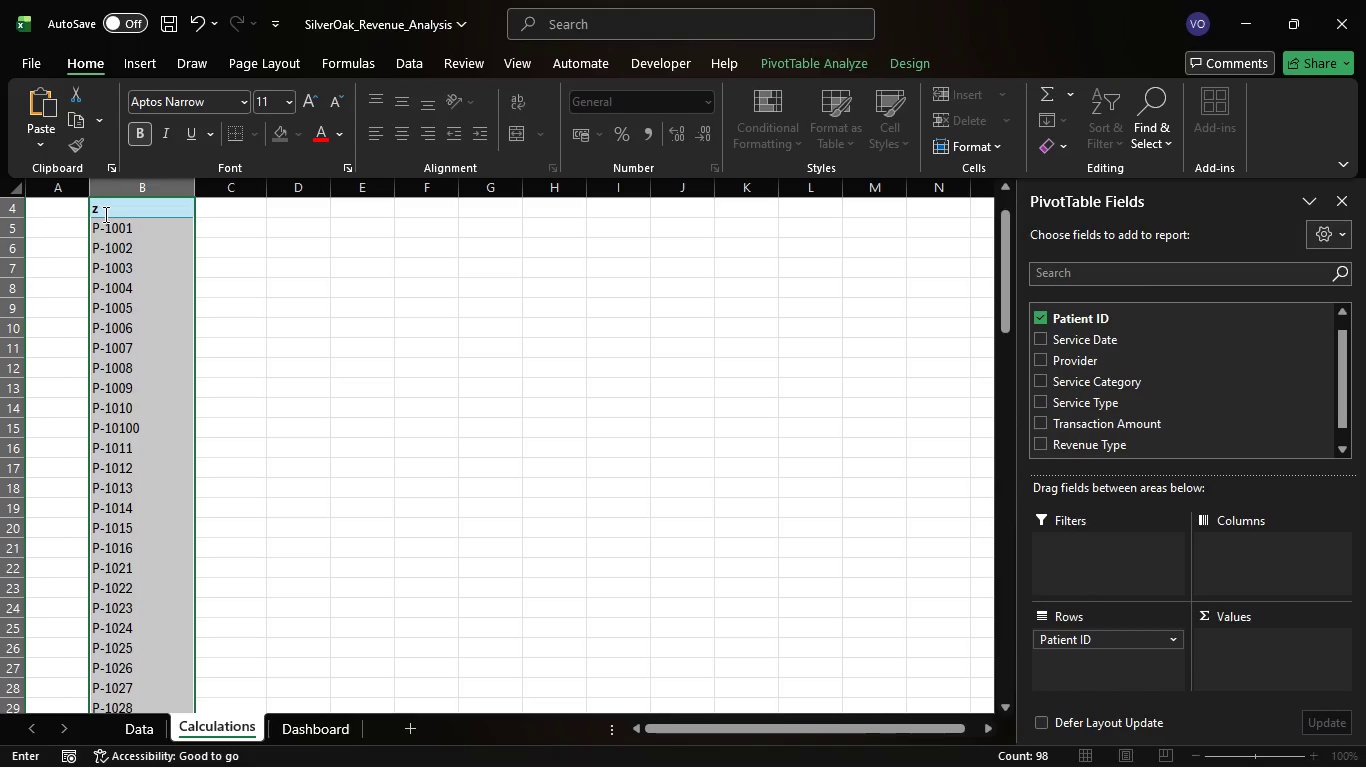 
key(Z)
 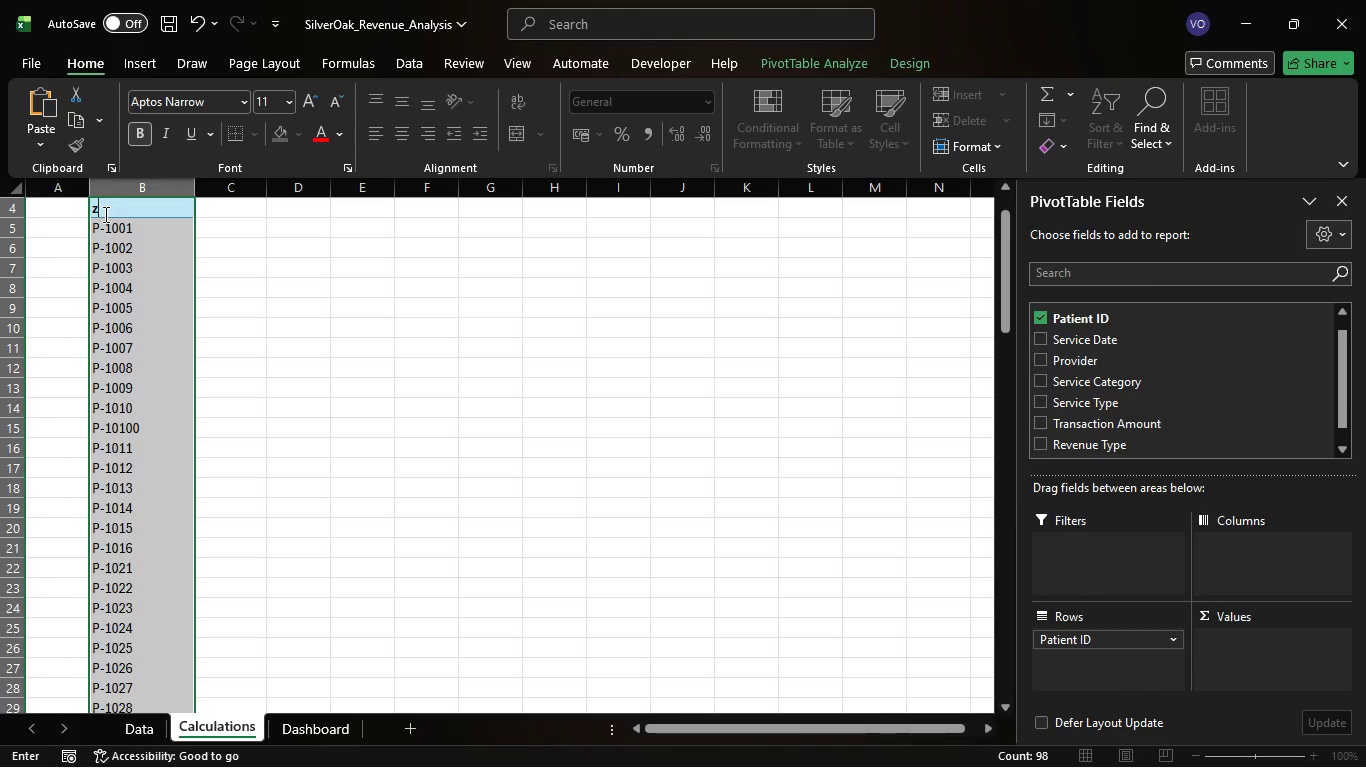 
left_click([104, 214])
 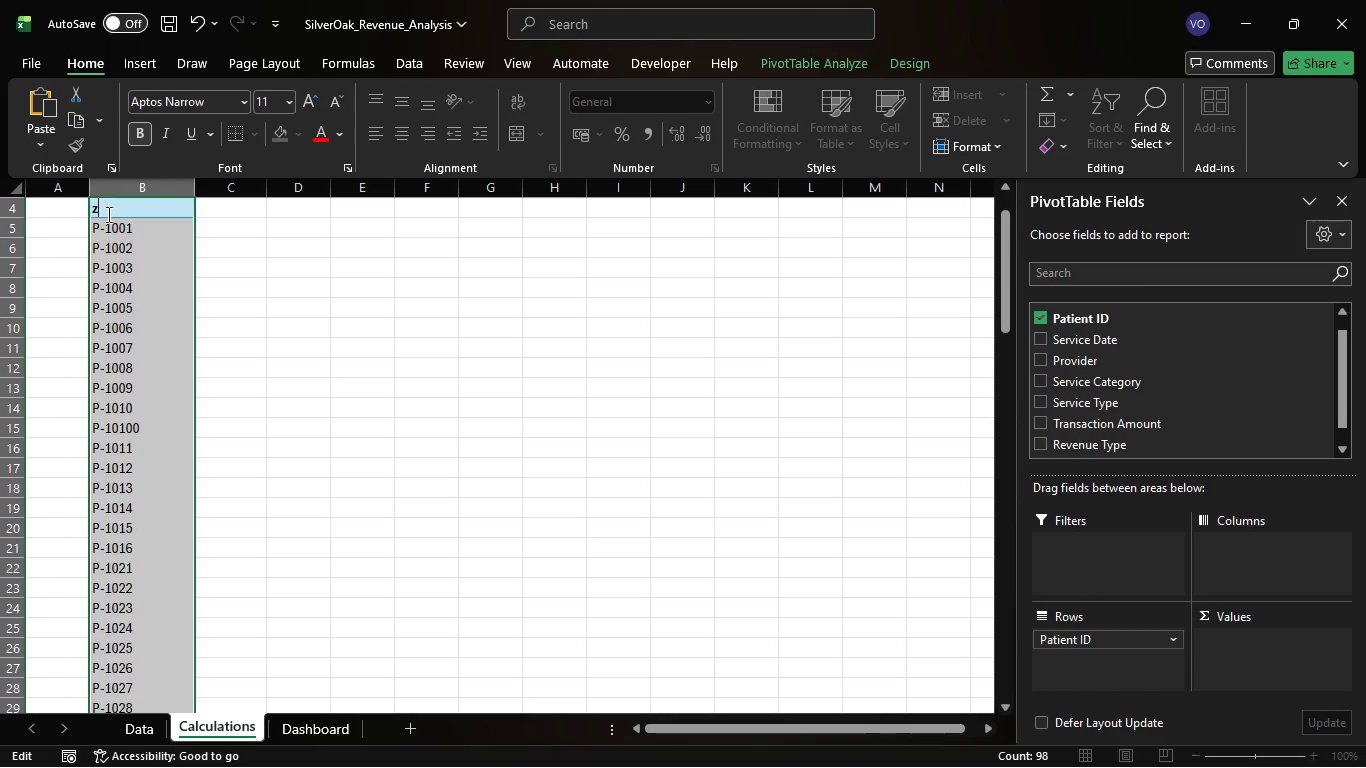 
left_click([107, 214])
 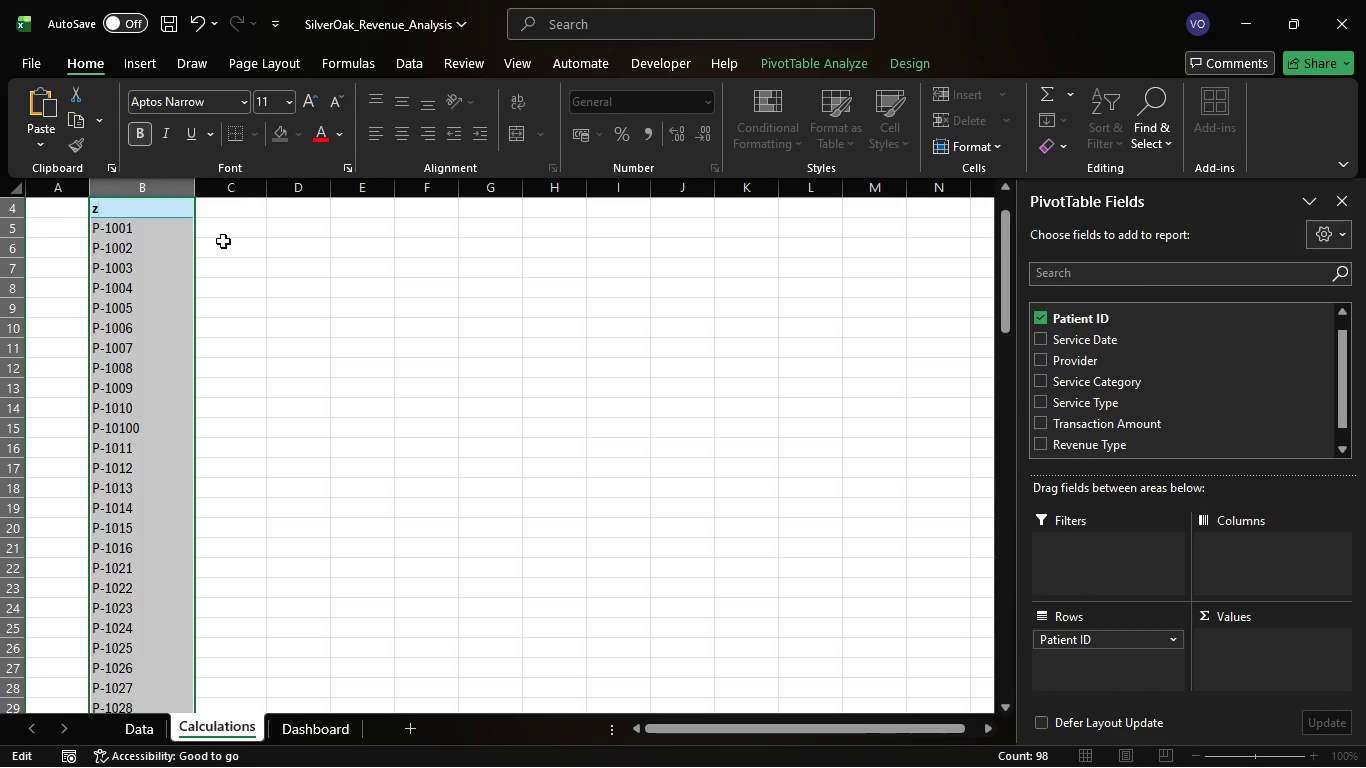 
left_click([222, 241])
 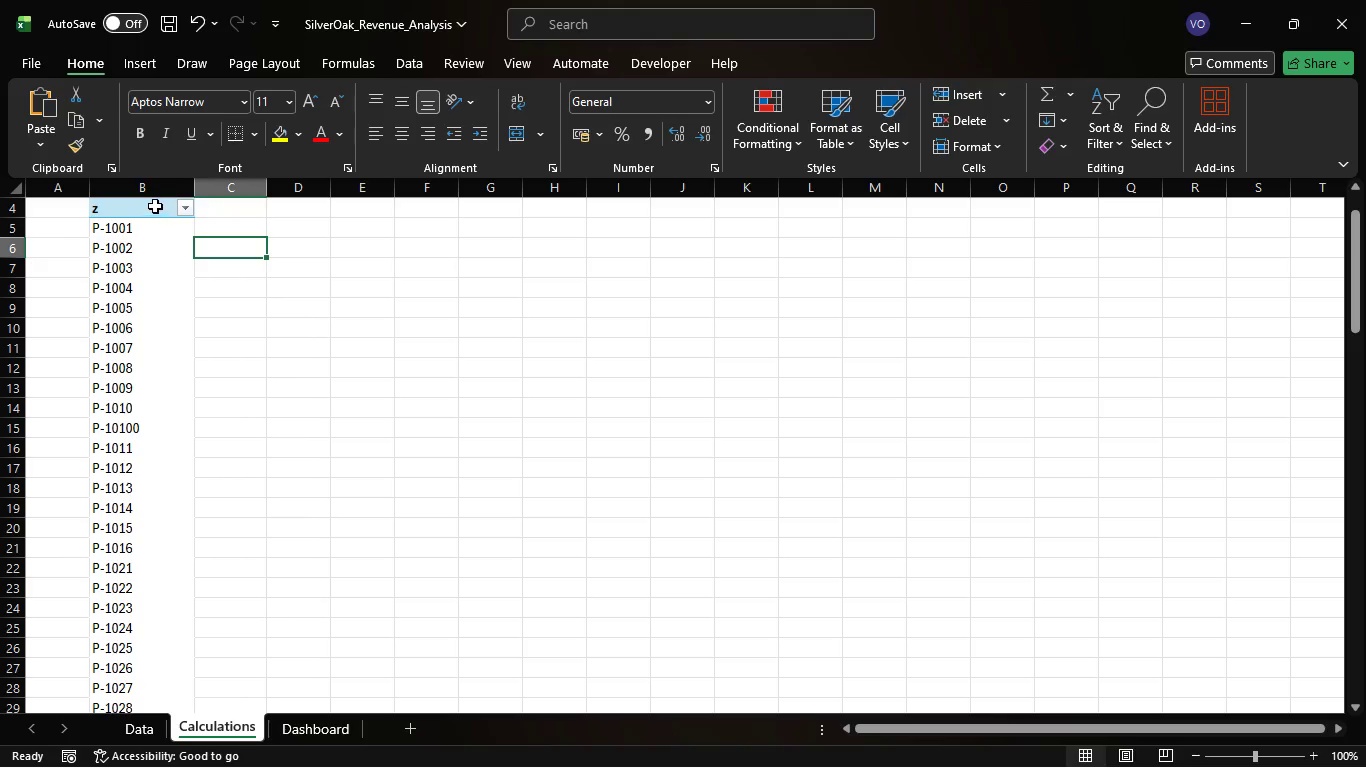 
left_click_drag(start_coordinate=[155, 206], to_coordinate=[143, 662])
 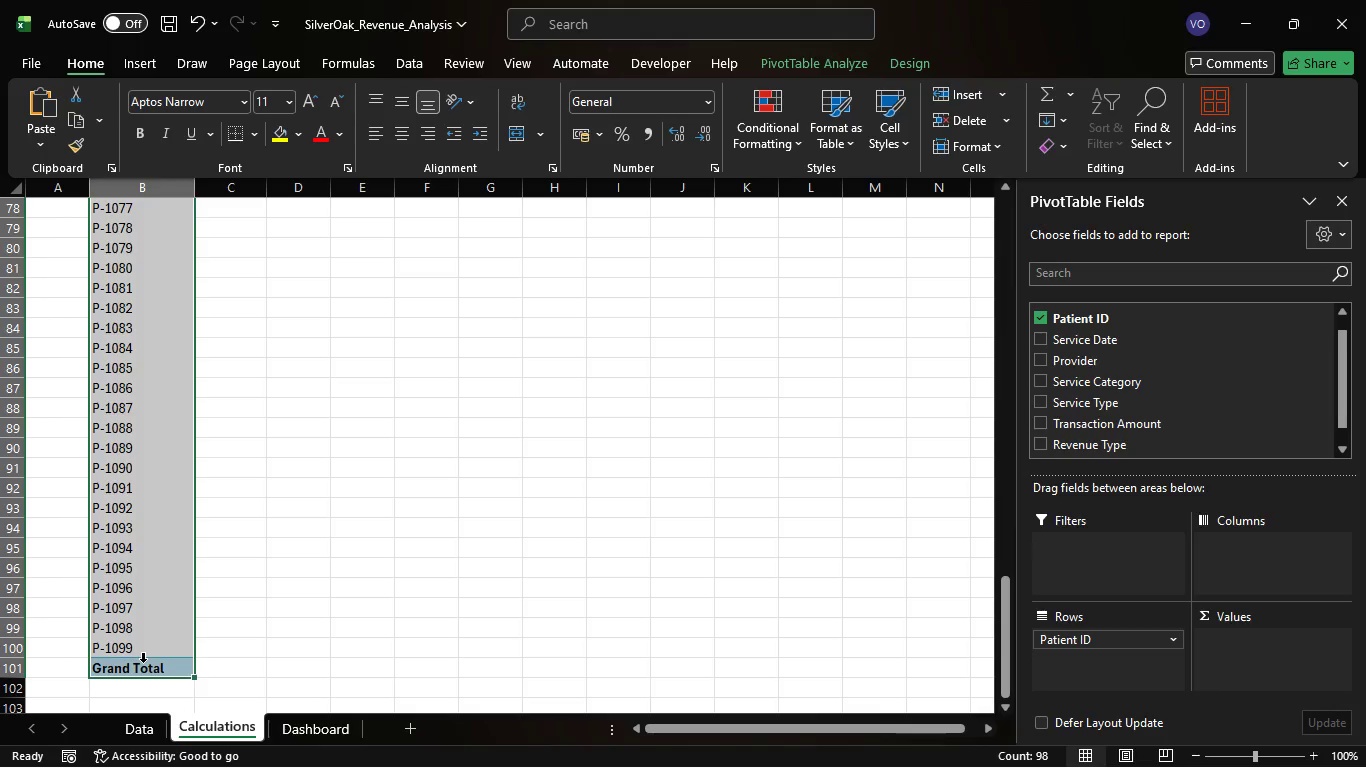 
key(Delete)
 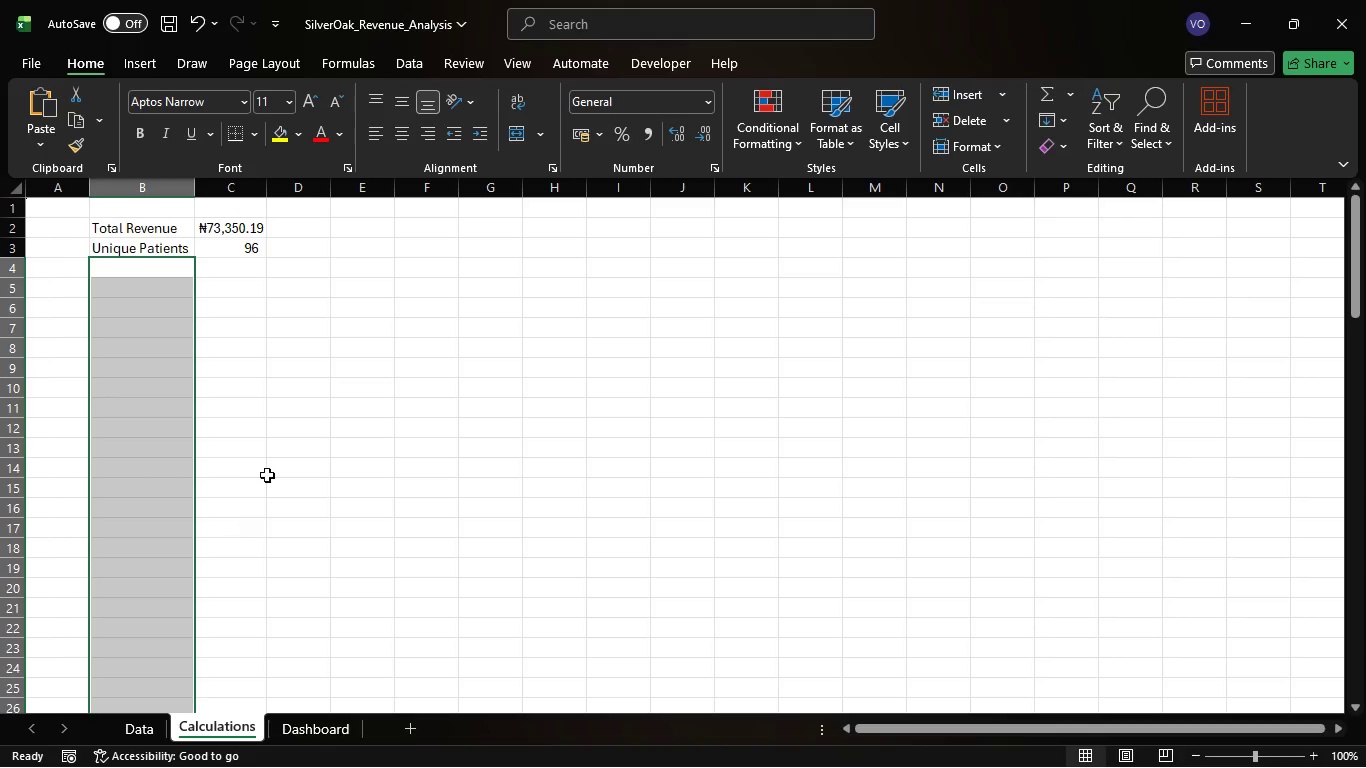 
left_click([288, 438])
 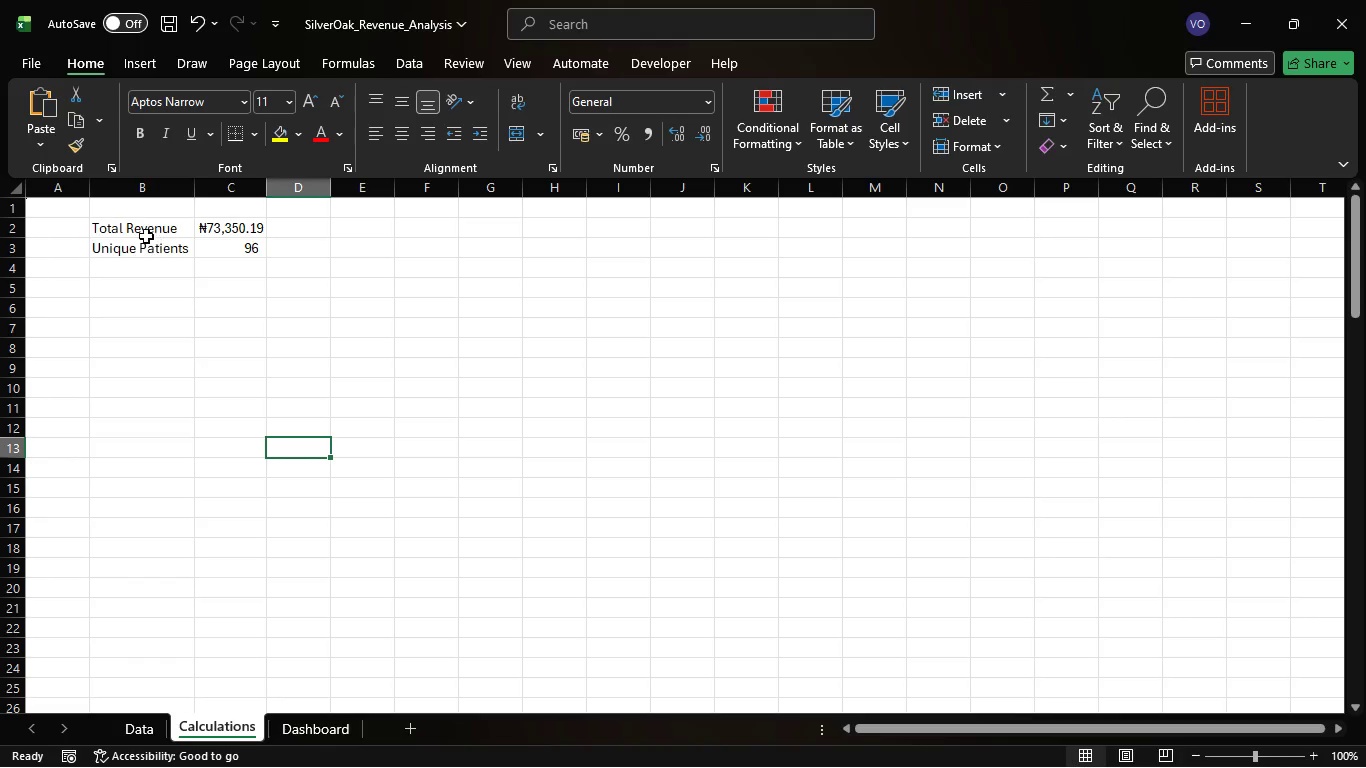 
left_click([133, 231])
 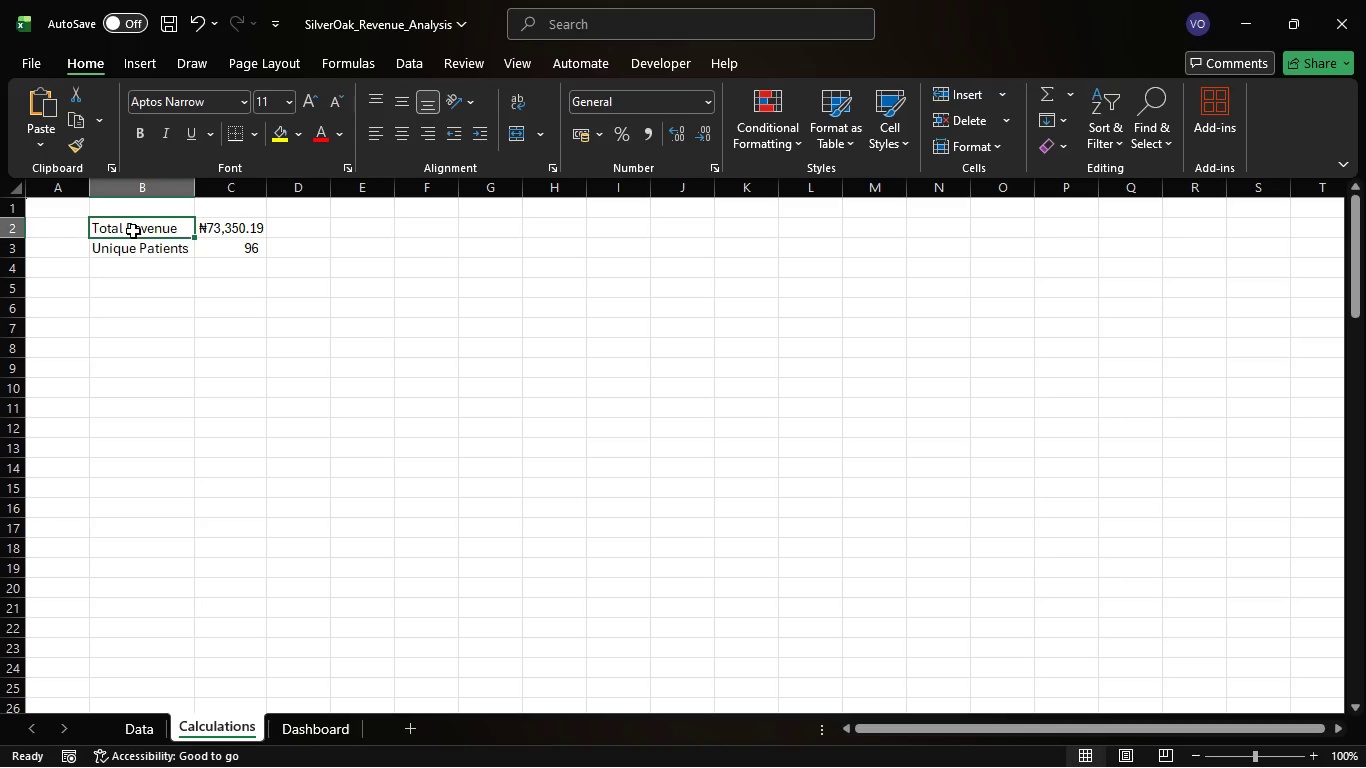 
left_click_drag(start_coordinate=[133, 231], to_coordinate=[135, 242])
 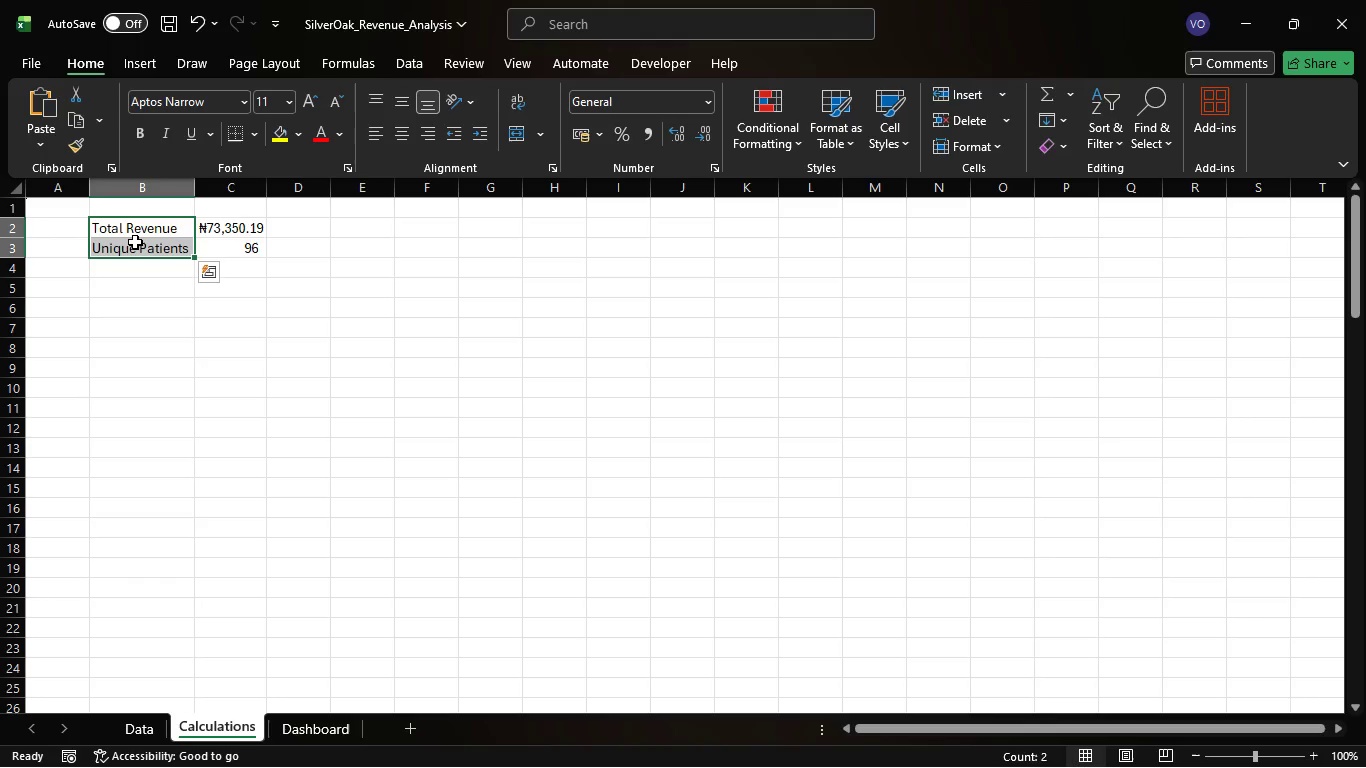 
key(Control+B)
 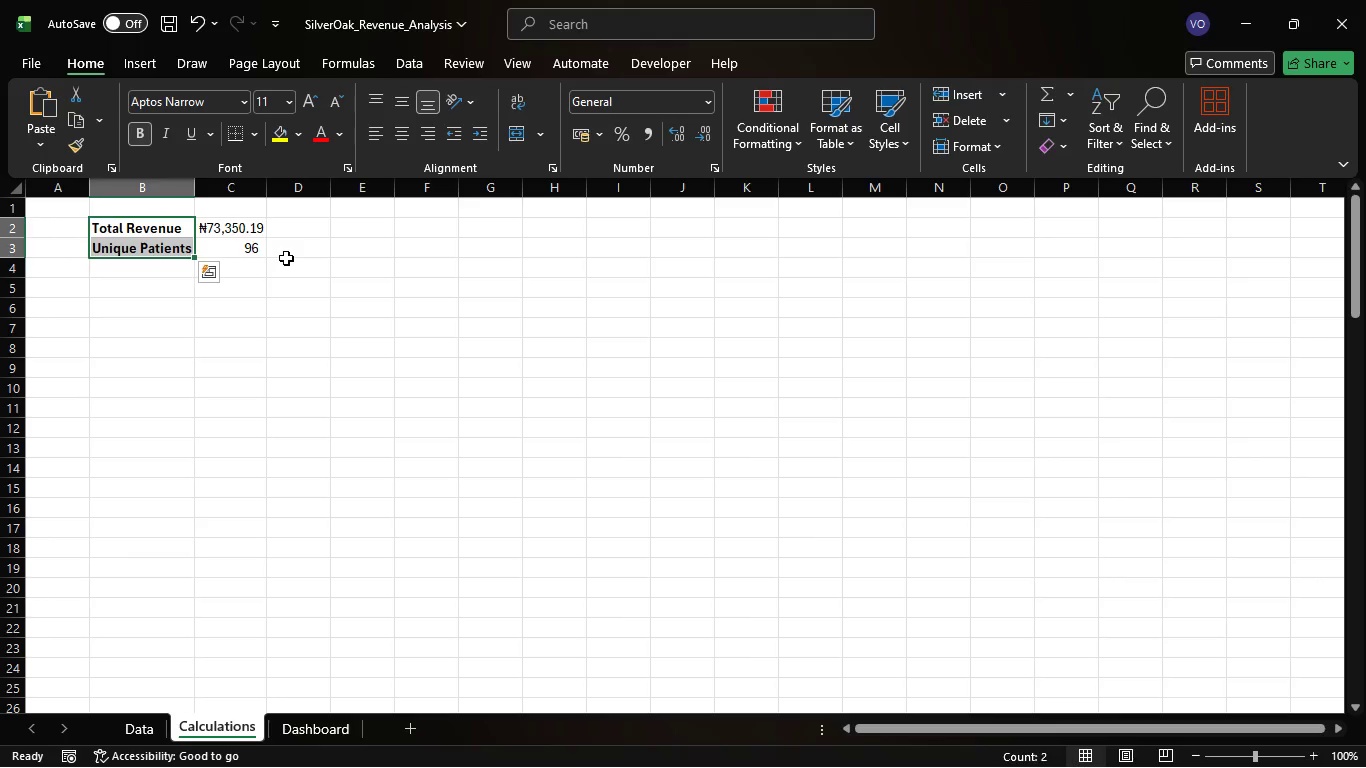 
left_click([286, 258])
 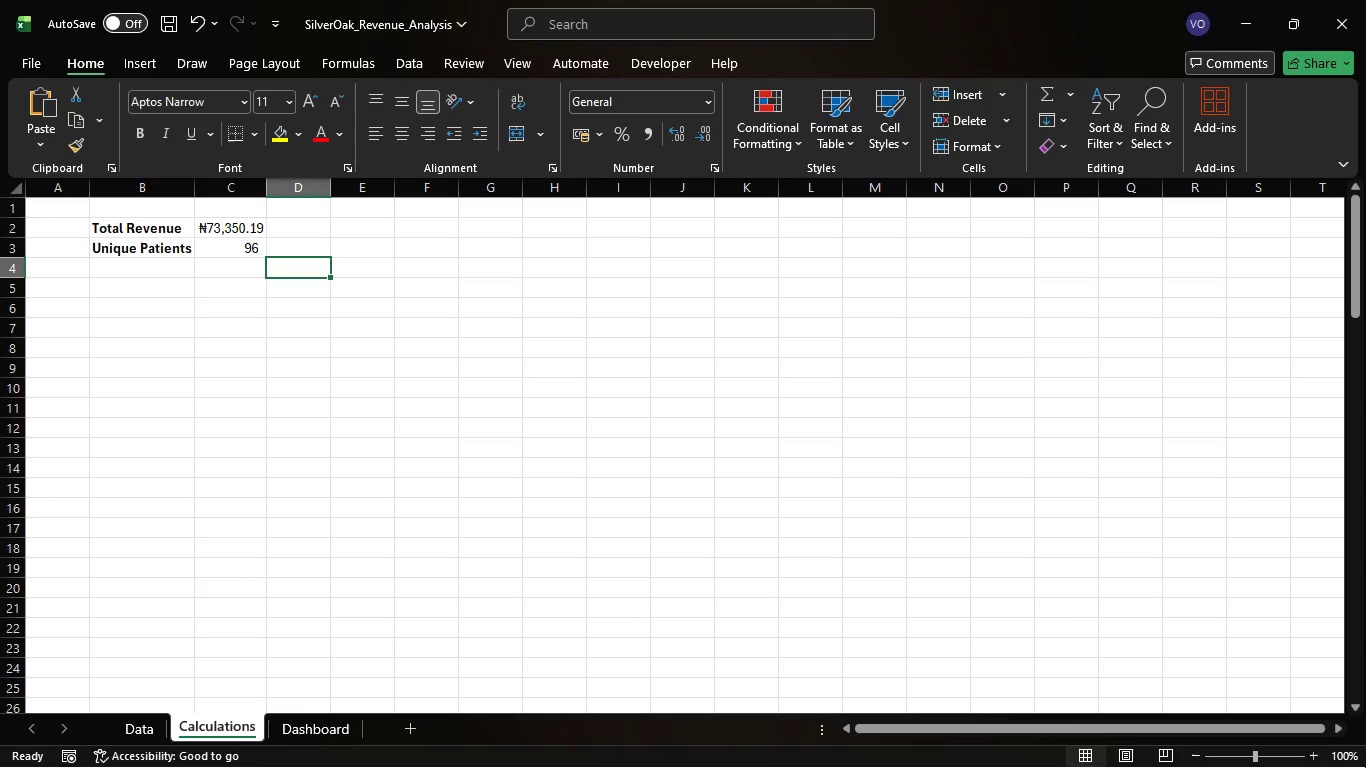 
wait(6.69)
 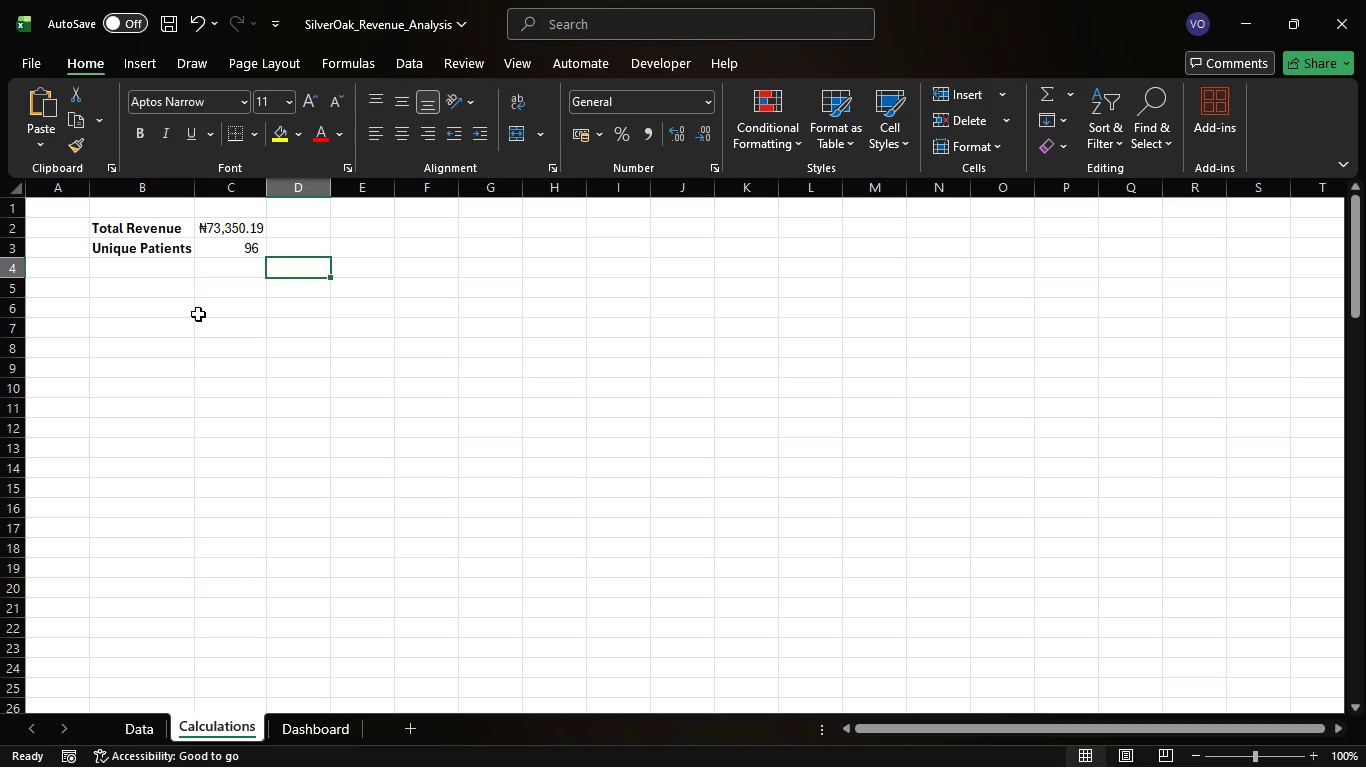 
left_click([1039, 737])
 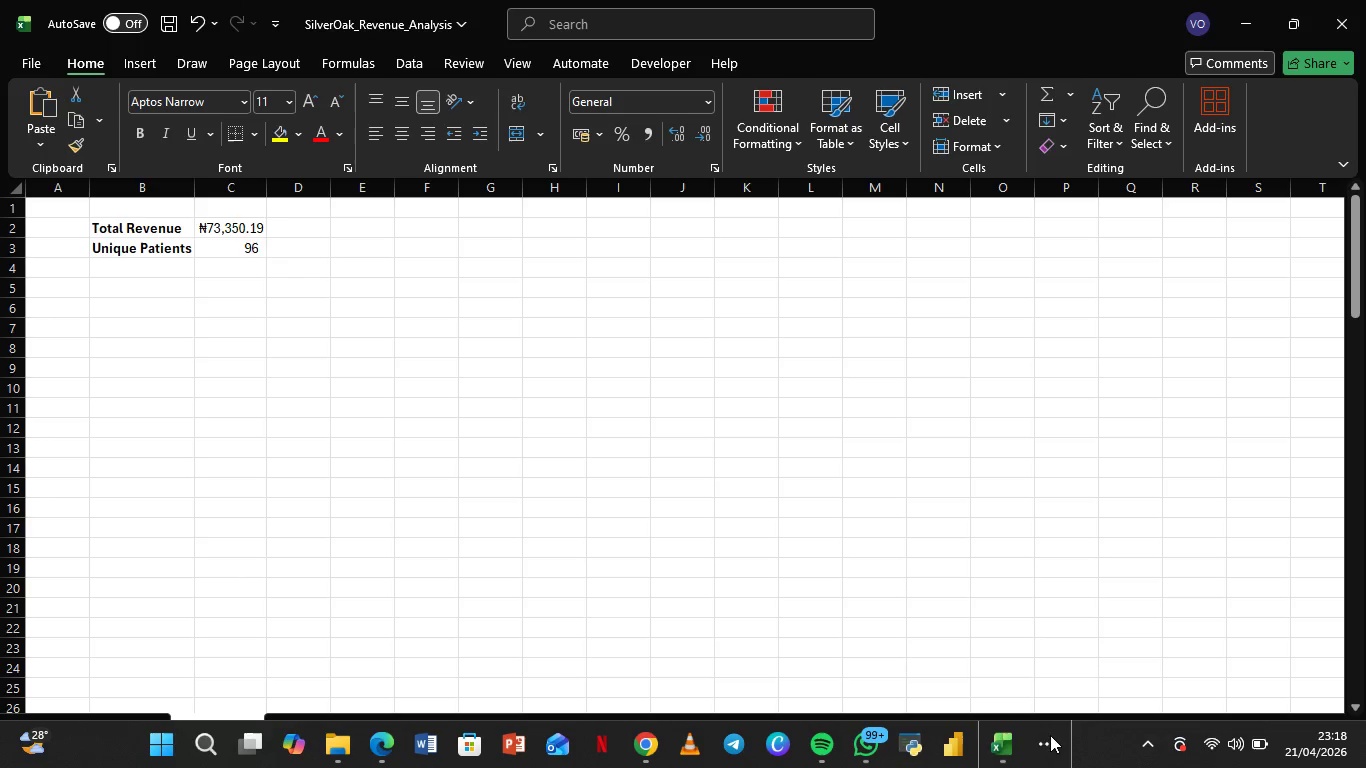 
left_click([1049, 741])
 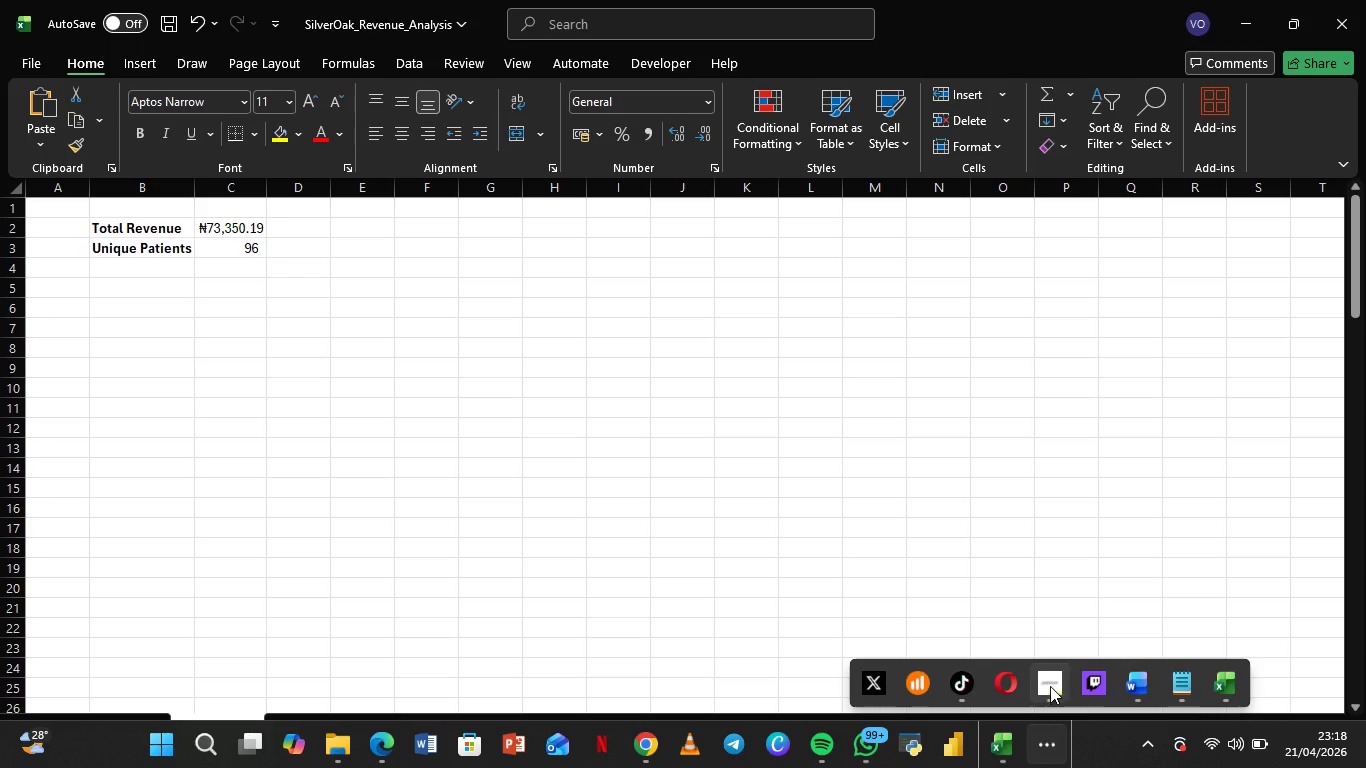 
left_click([1050, 684])